 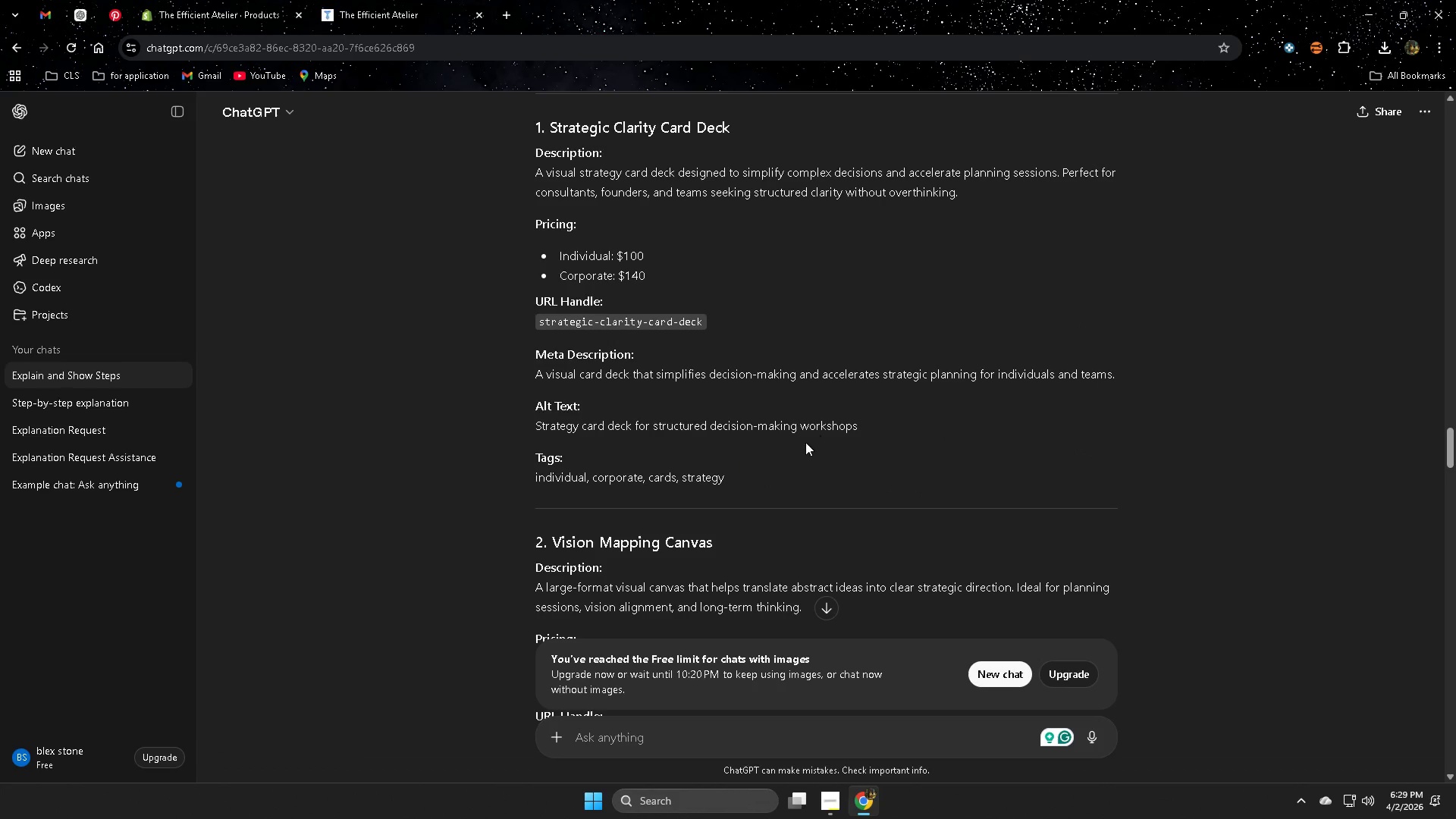 
left_click([570, 256])
 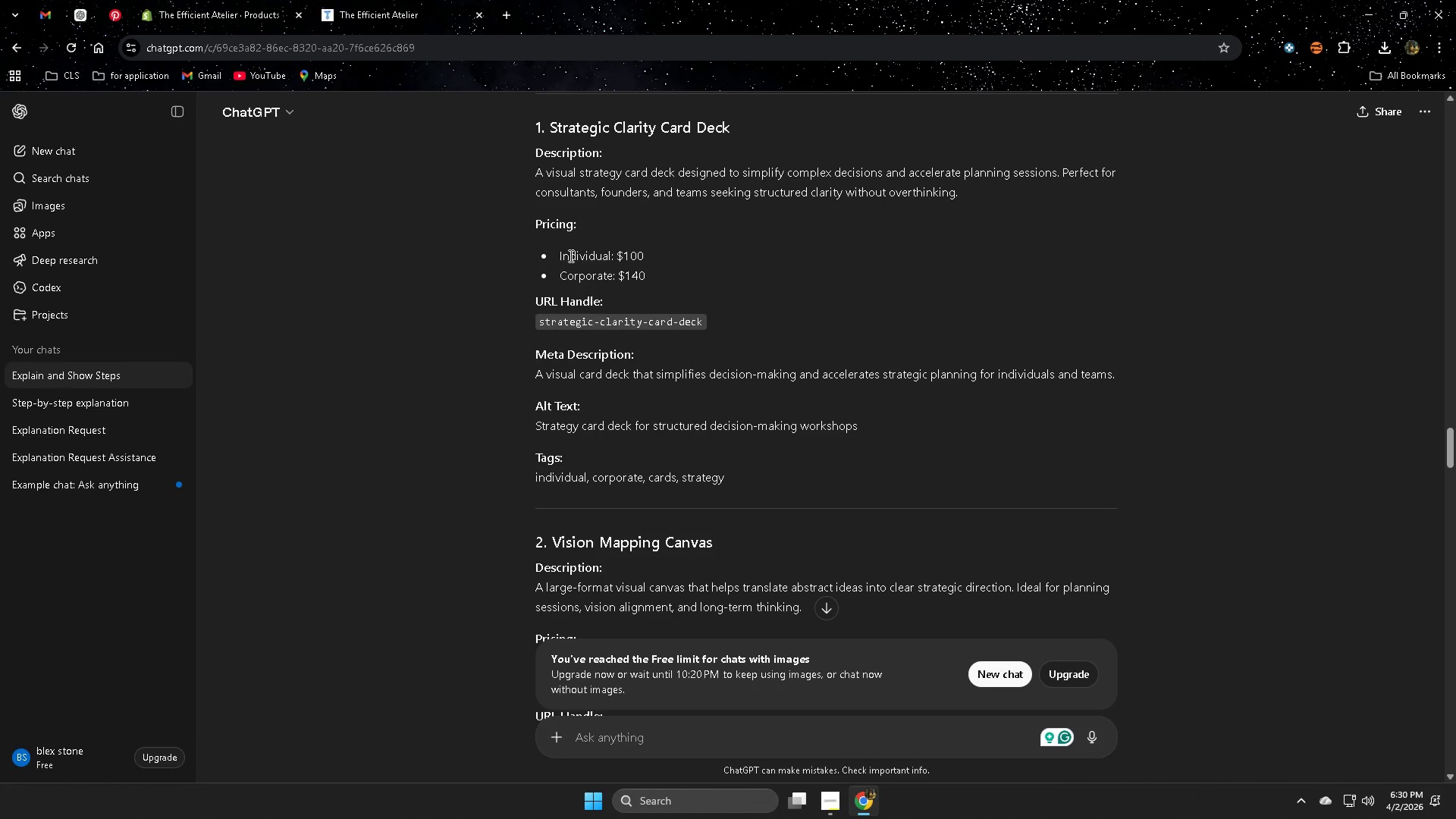 
left_click_drag(start_coordinate=[570, 256], to_coordinate=[631, 256])
 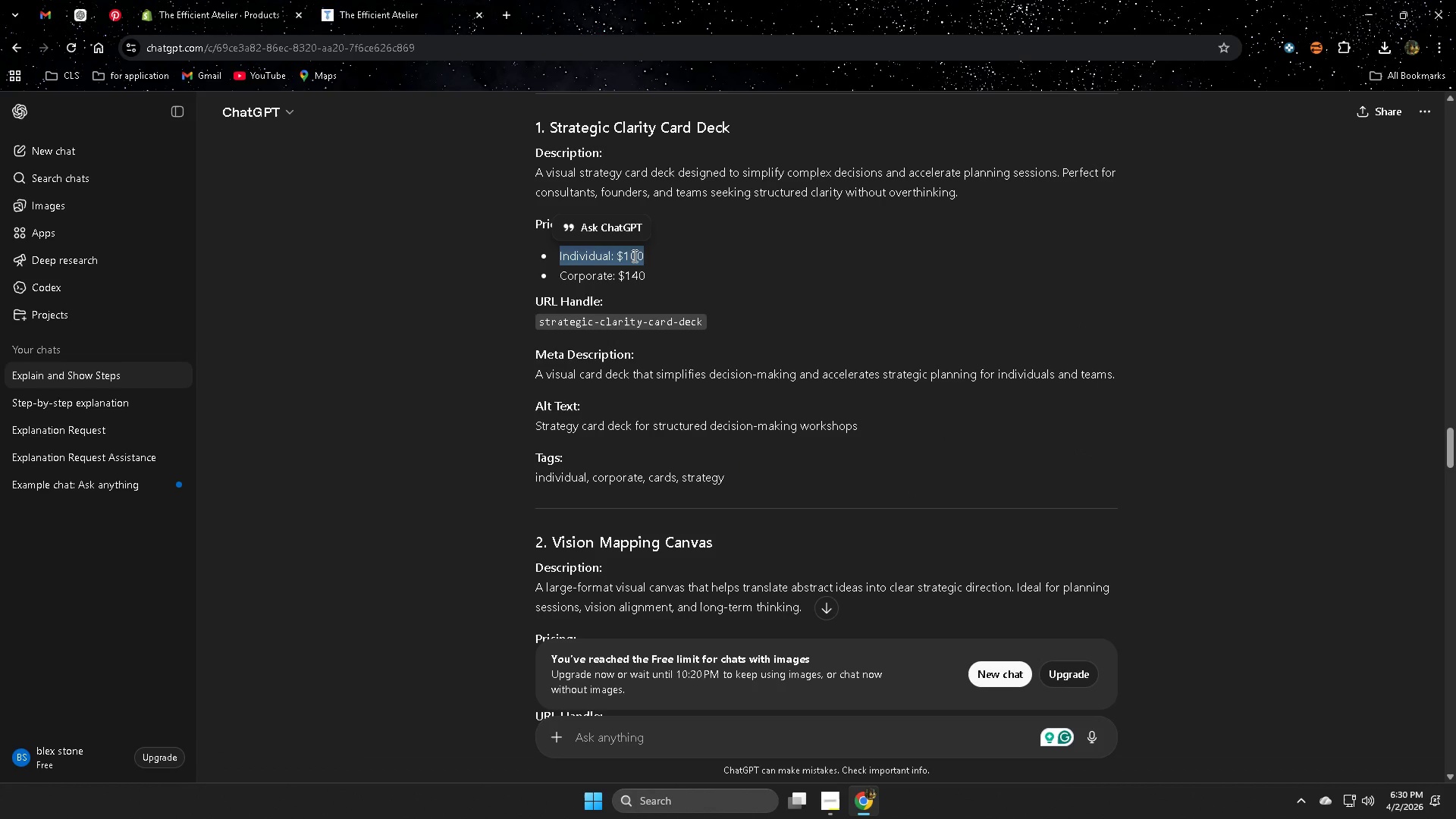 
key(Control+ControlLeft)
 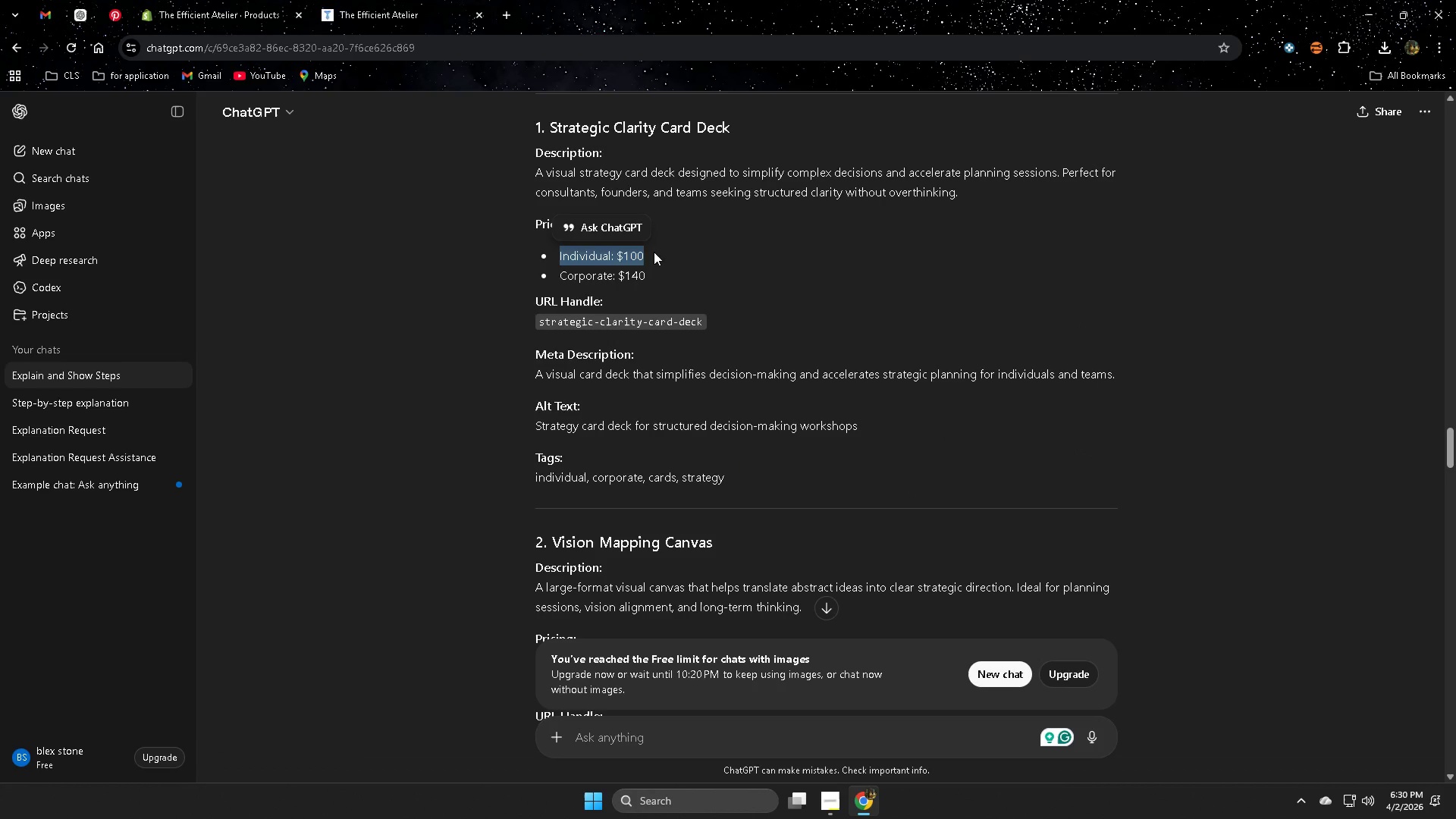 
key(Control+C)
 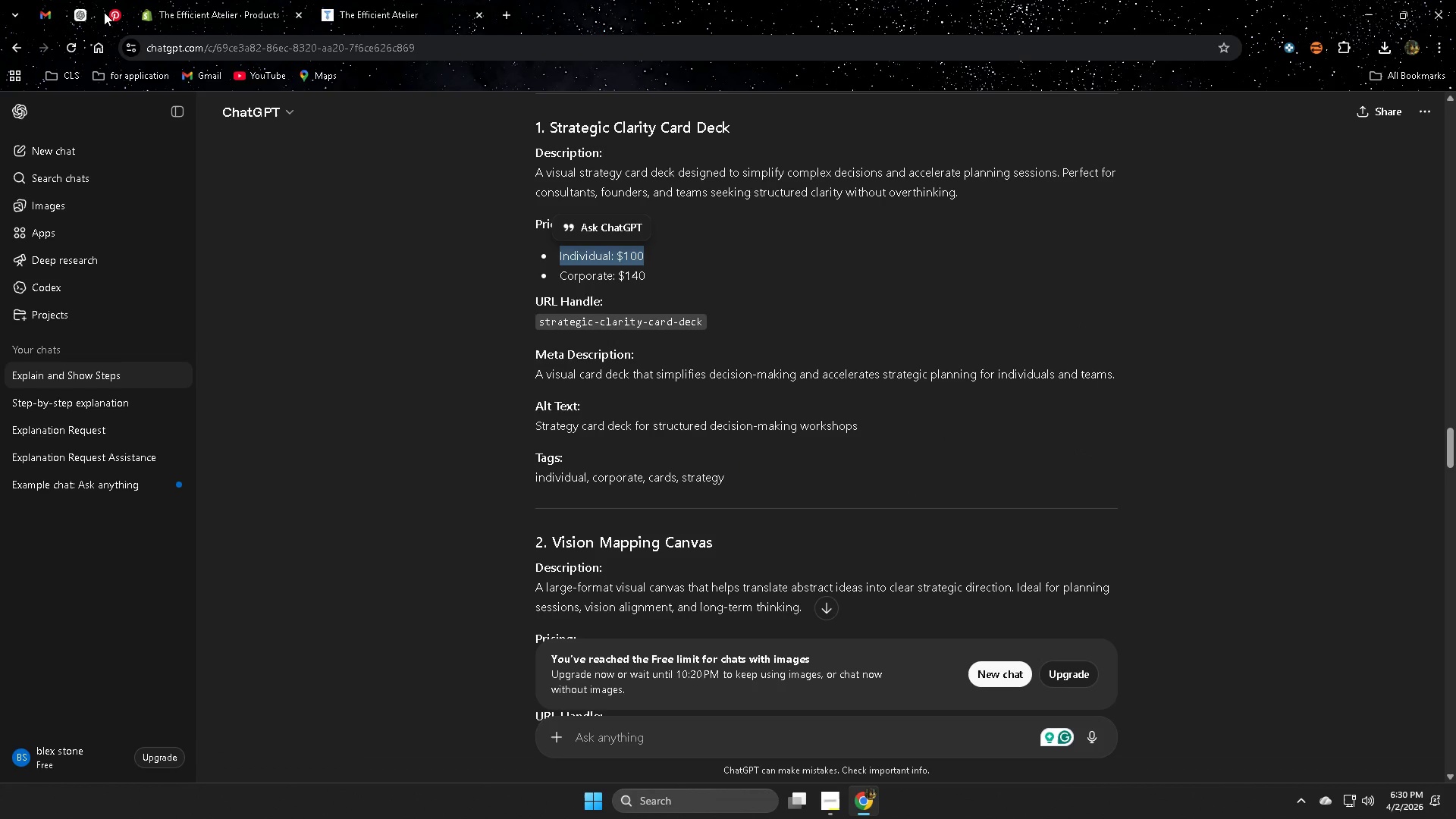 
left_click([85, 12])
 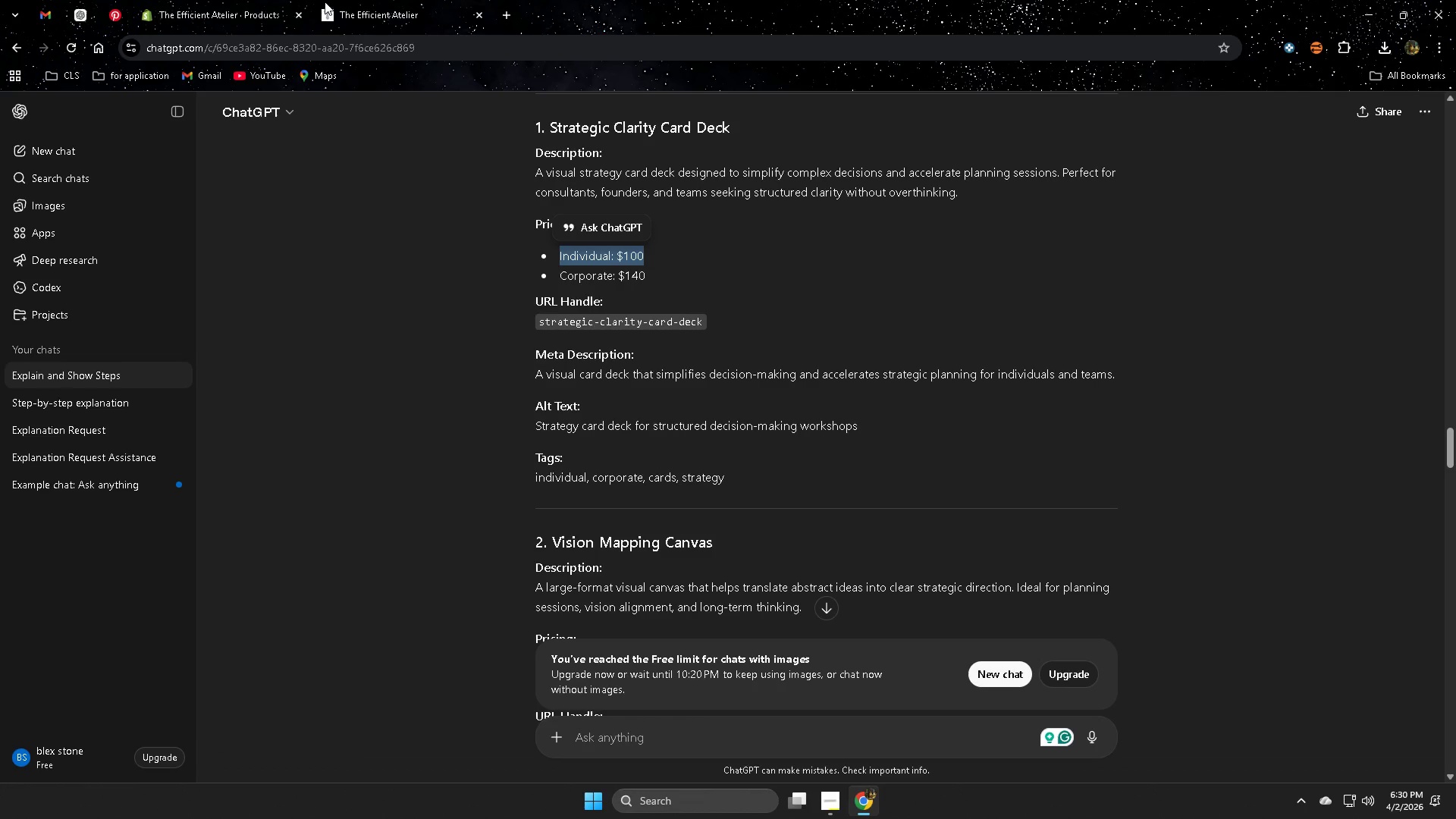 
left_click([251, 2])
 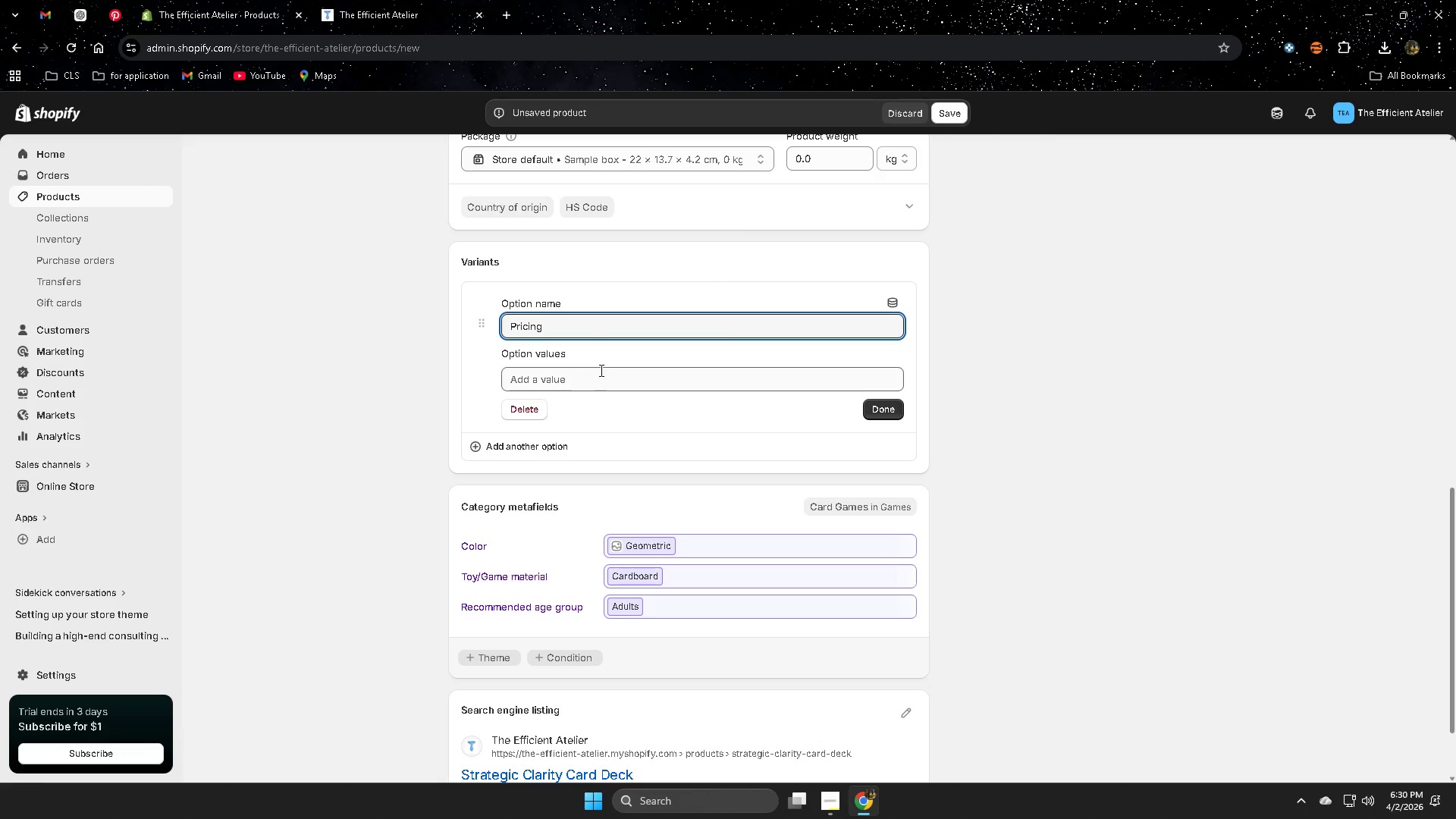 
left_click([601, 381])
 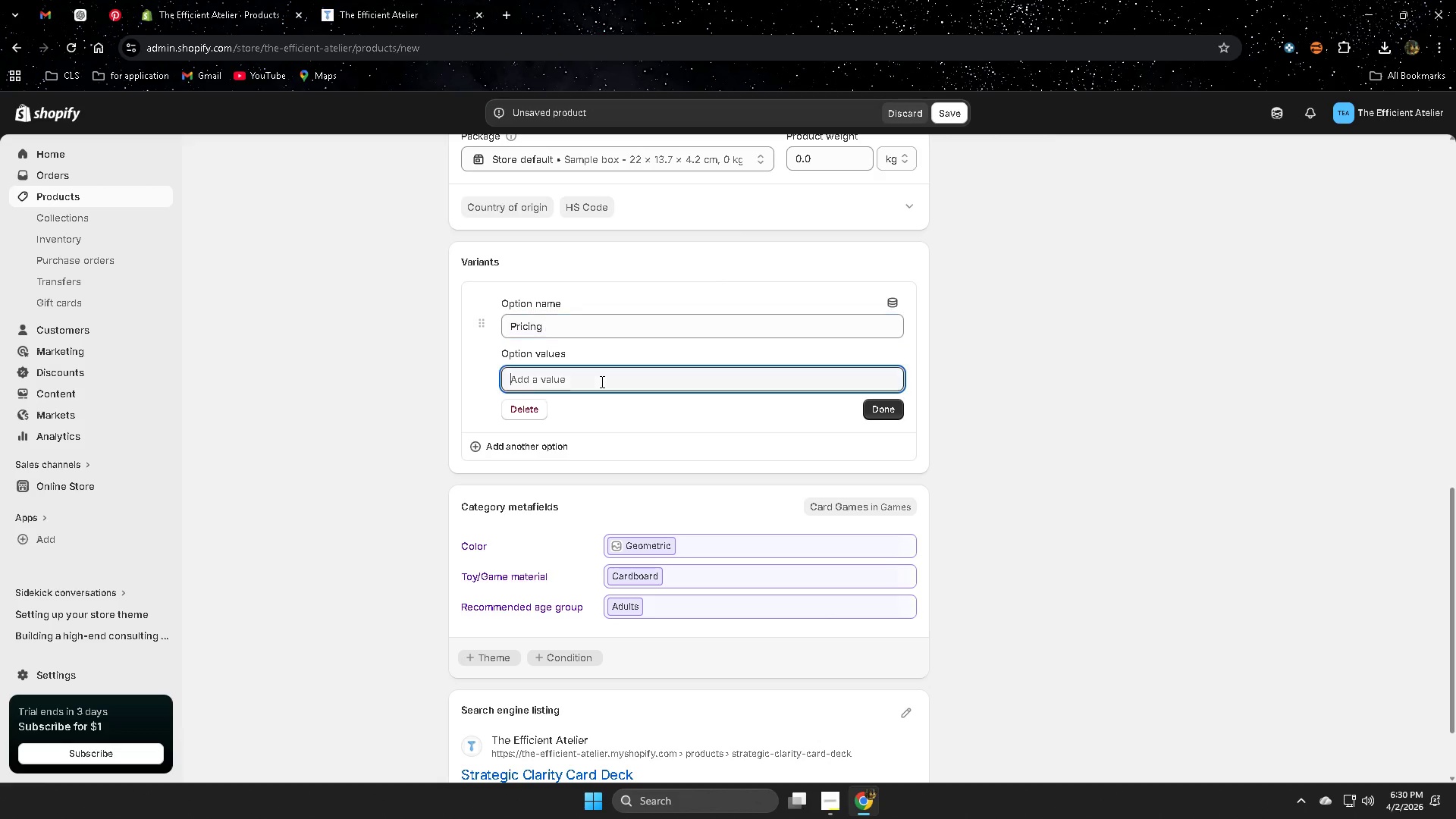 
key(Control+V)
 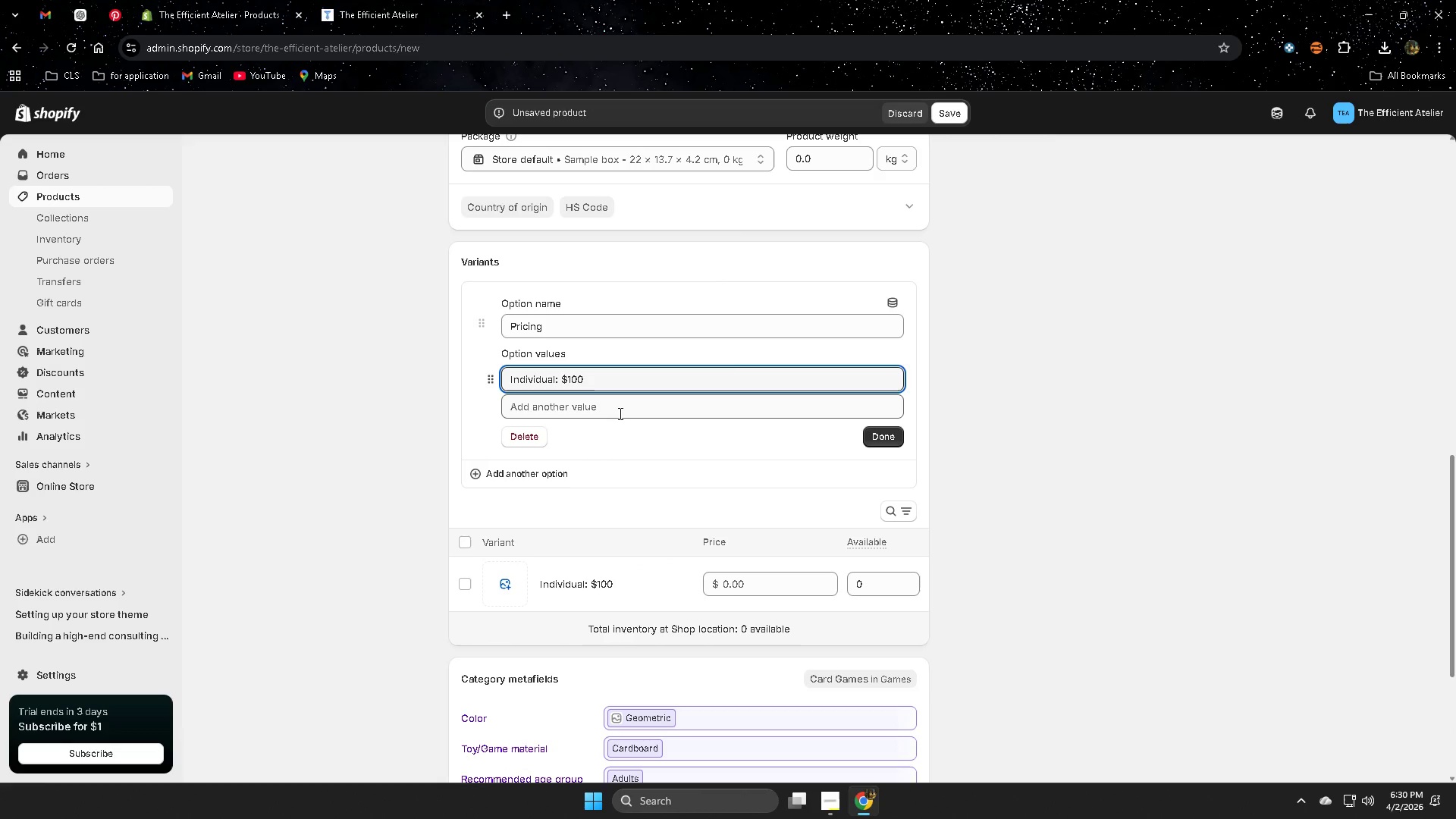 
left_click([619, 413])
 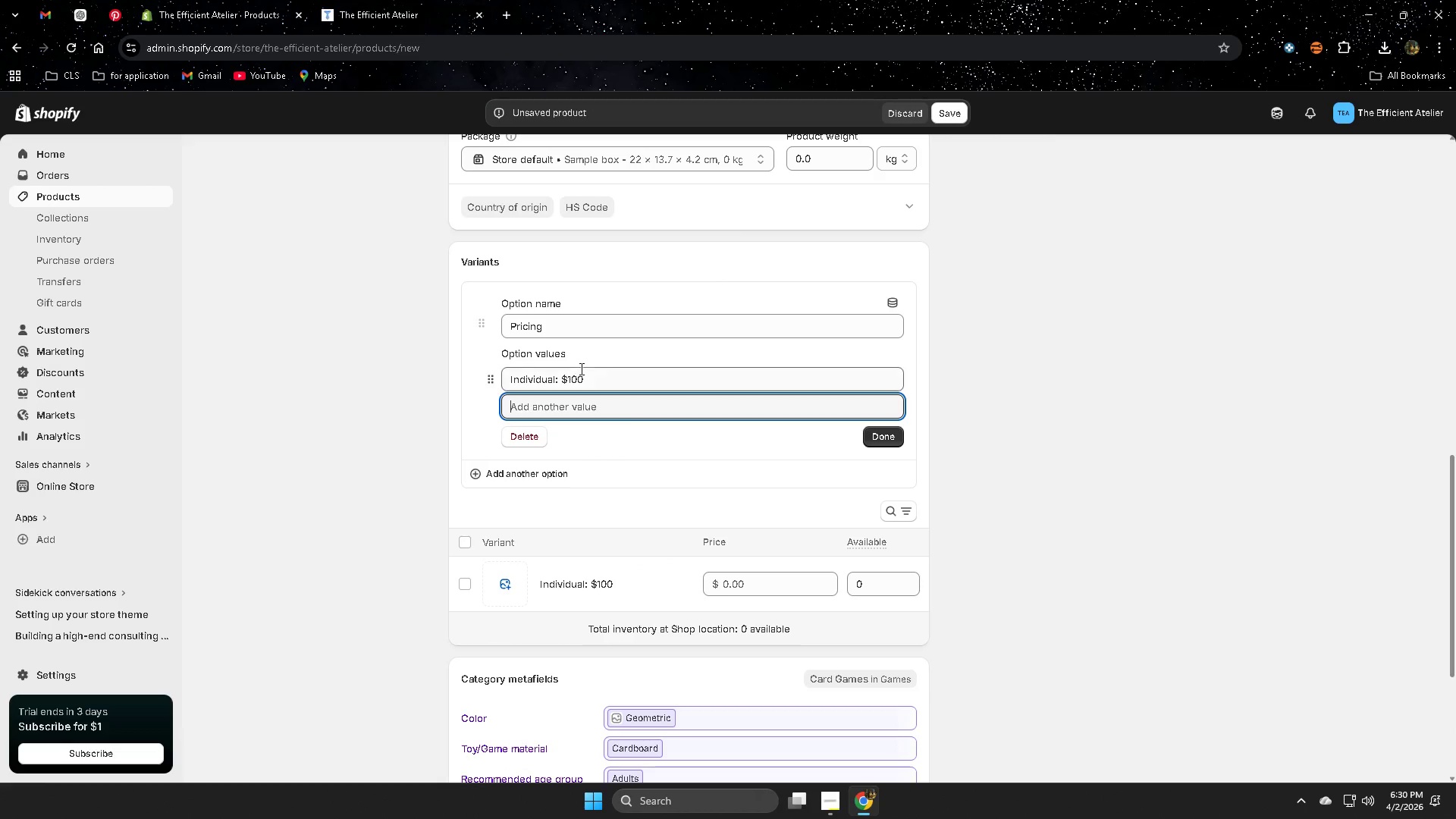 
left_click([608, 381])
 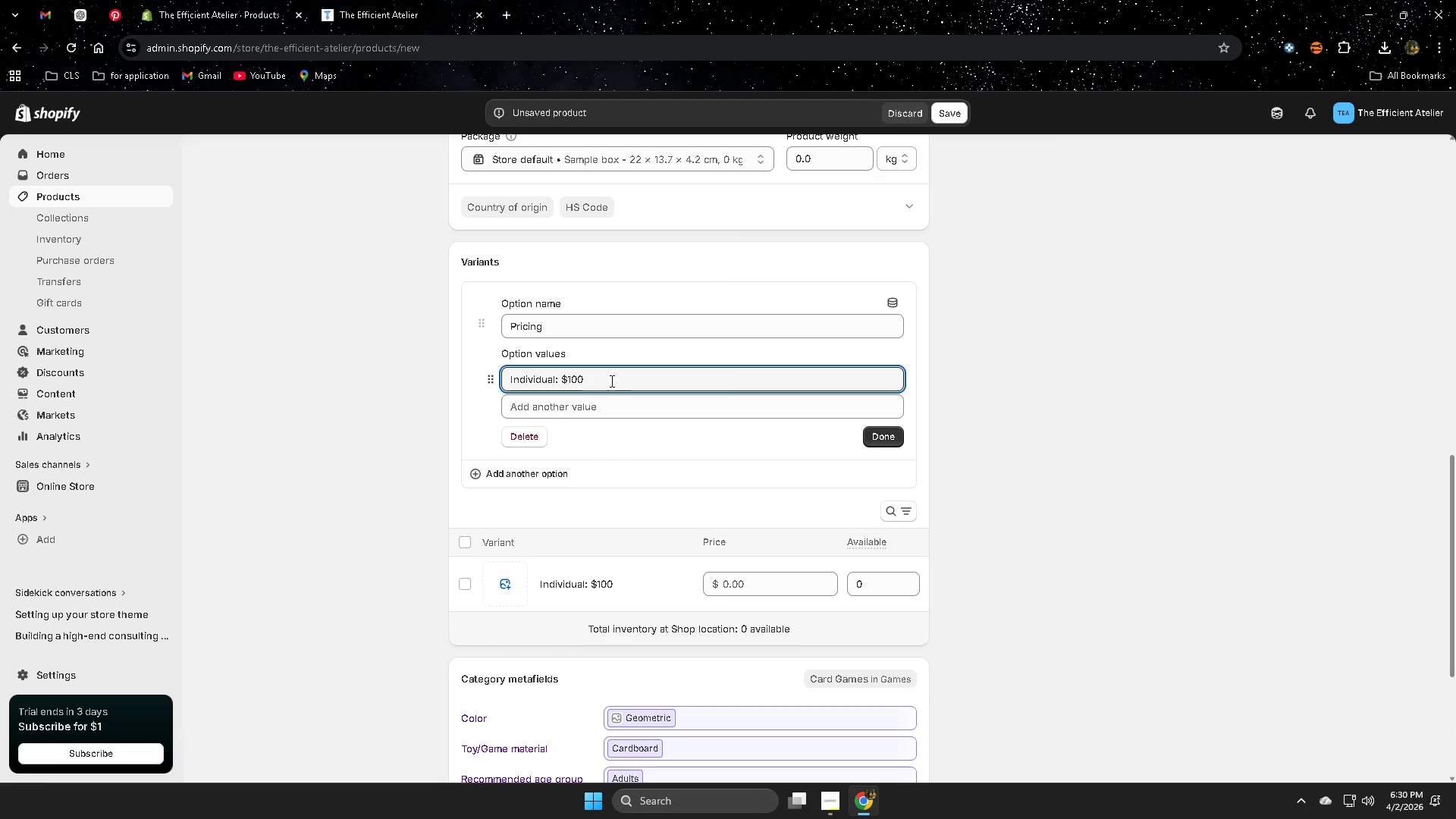 
key(Backspace)
 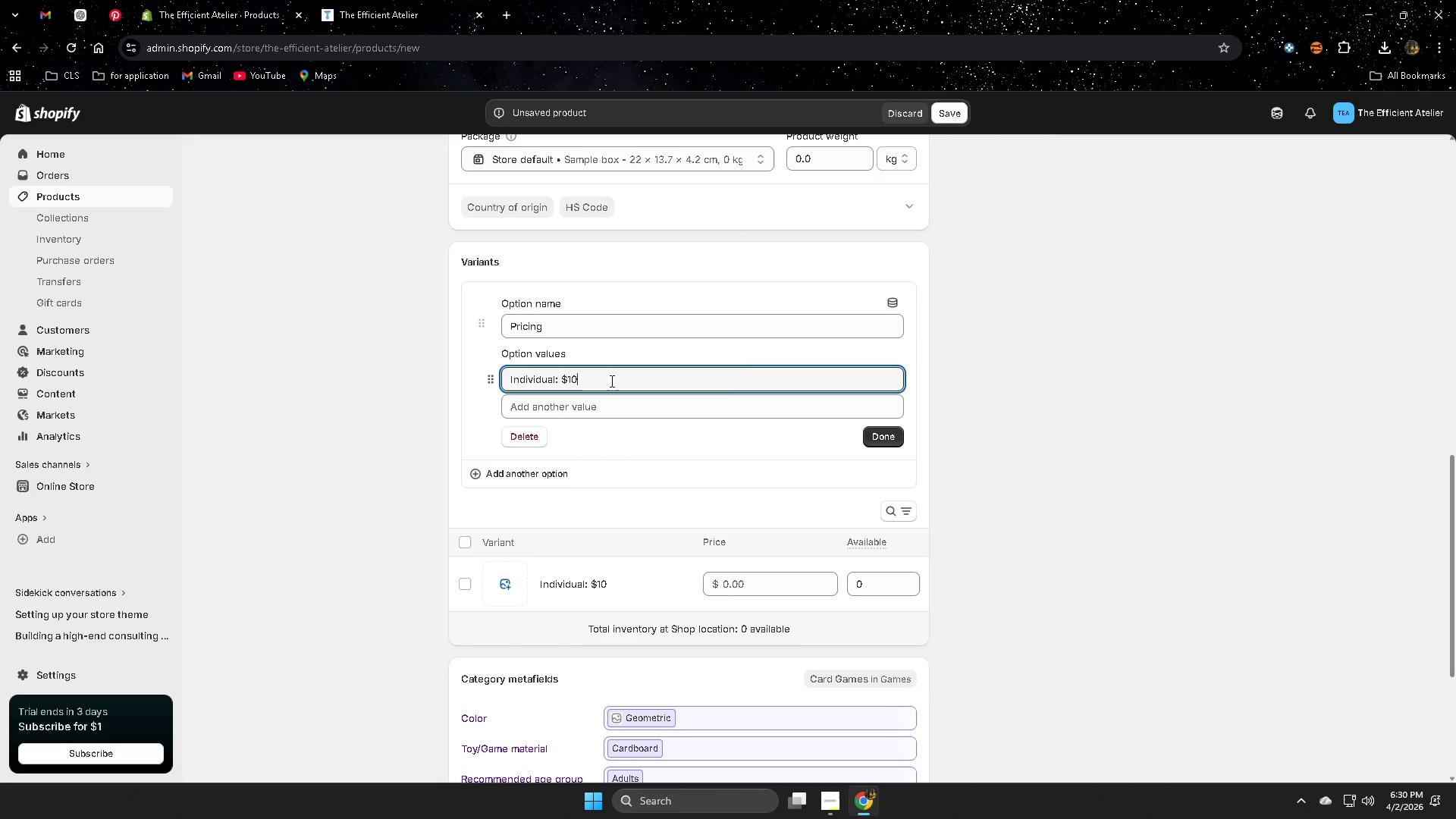 
key(Backspace)
 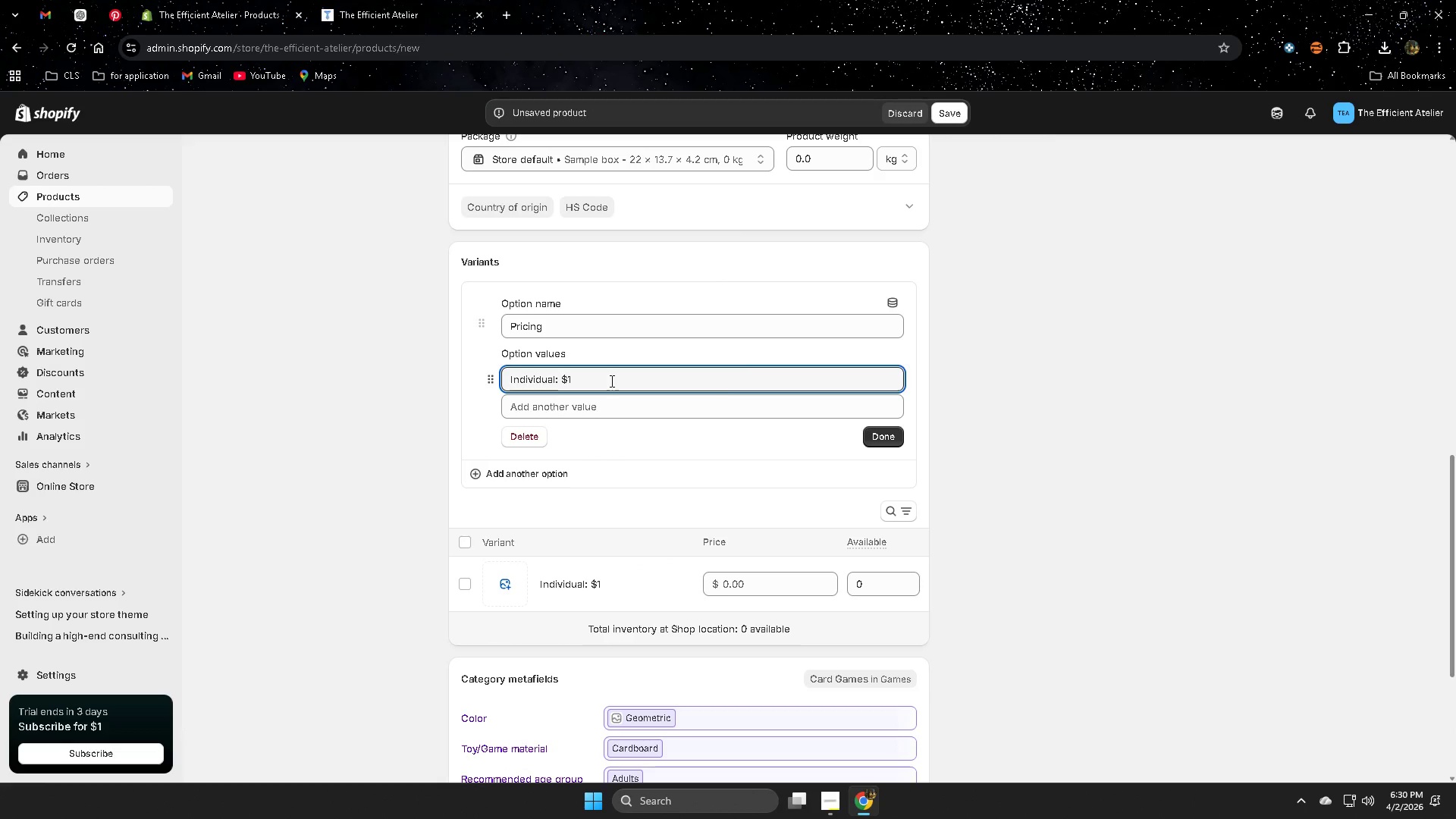 
key(Backspace)
 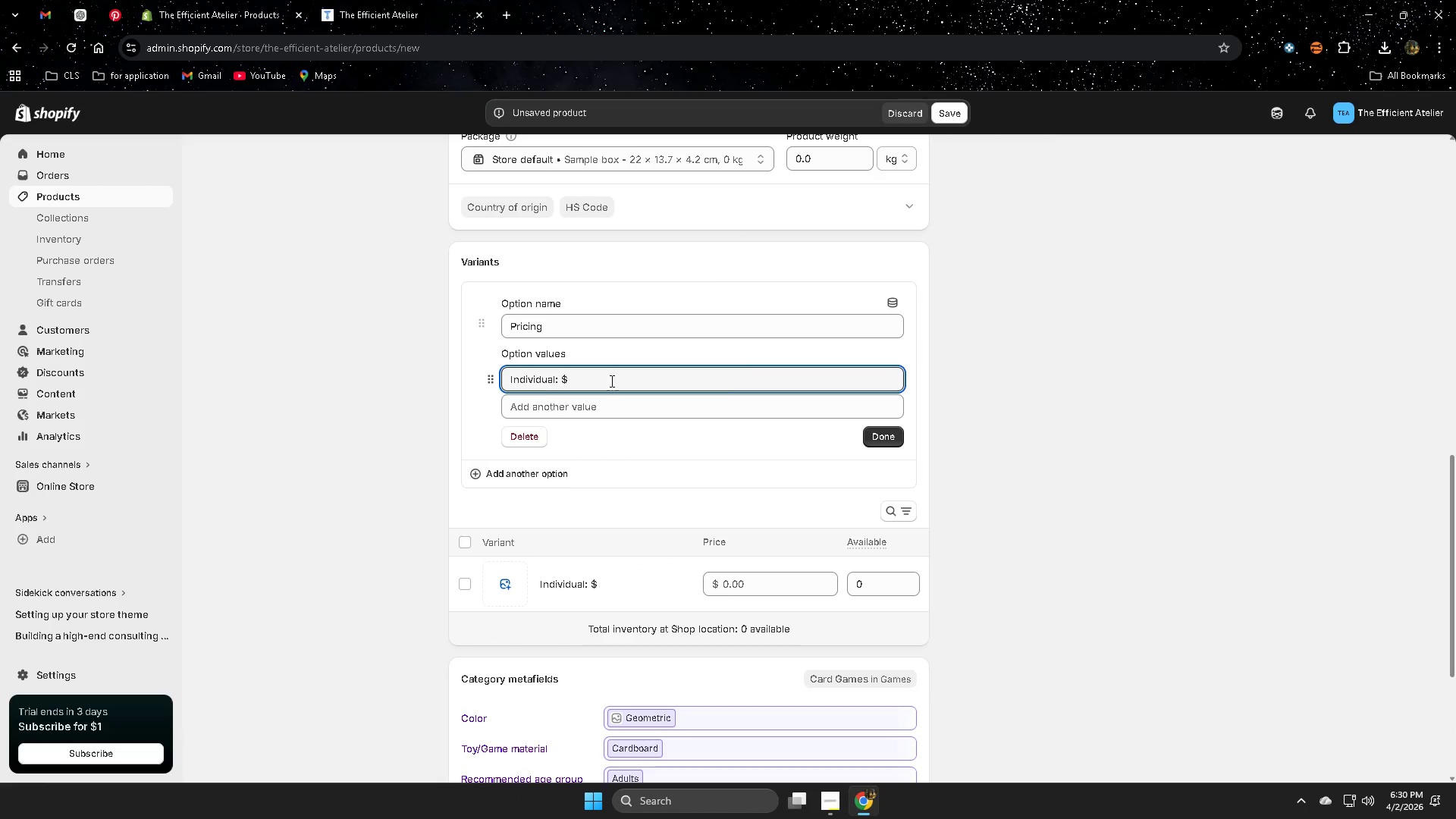 
key(Backspace)
 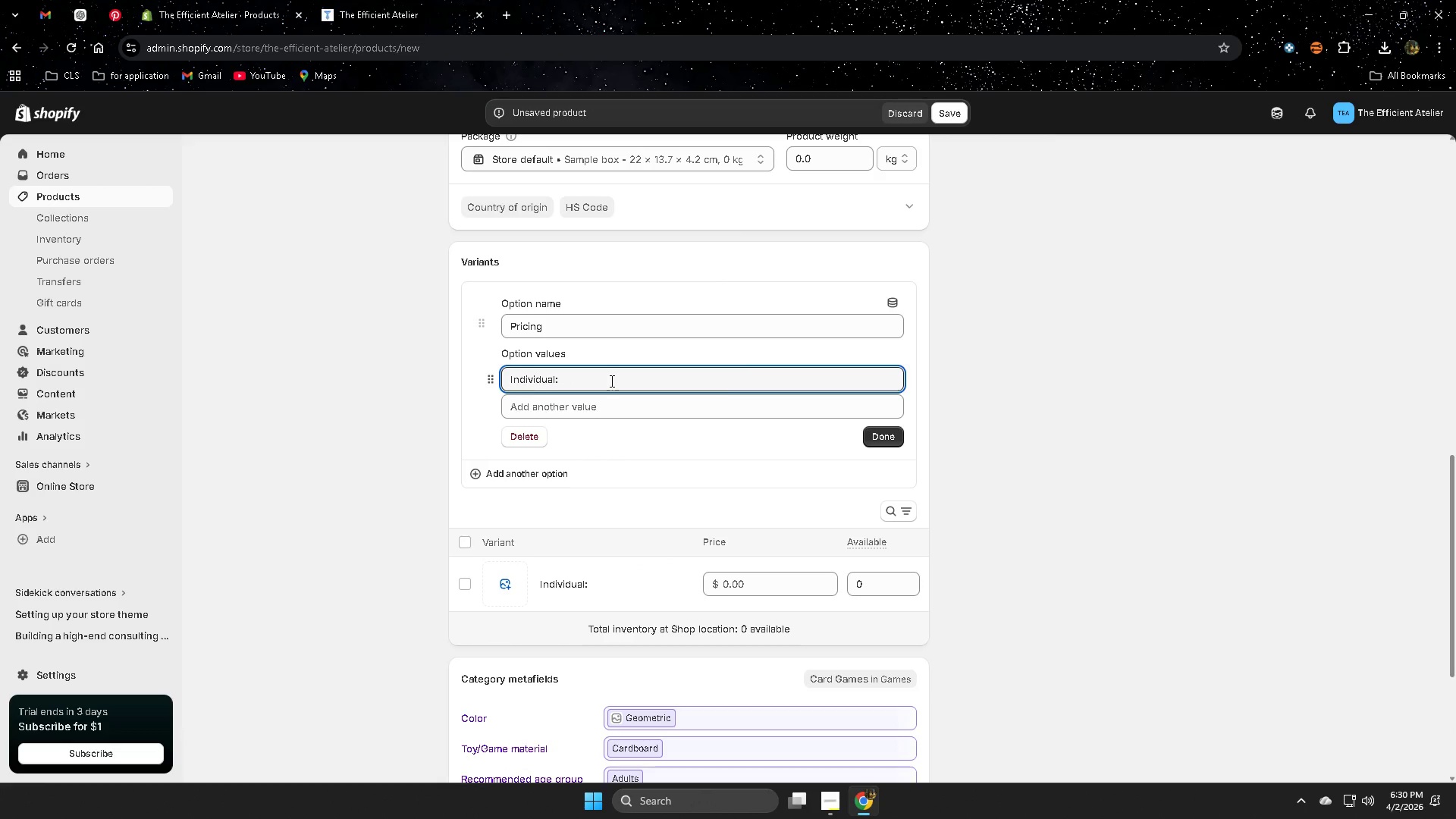 
key(Backspace)
 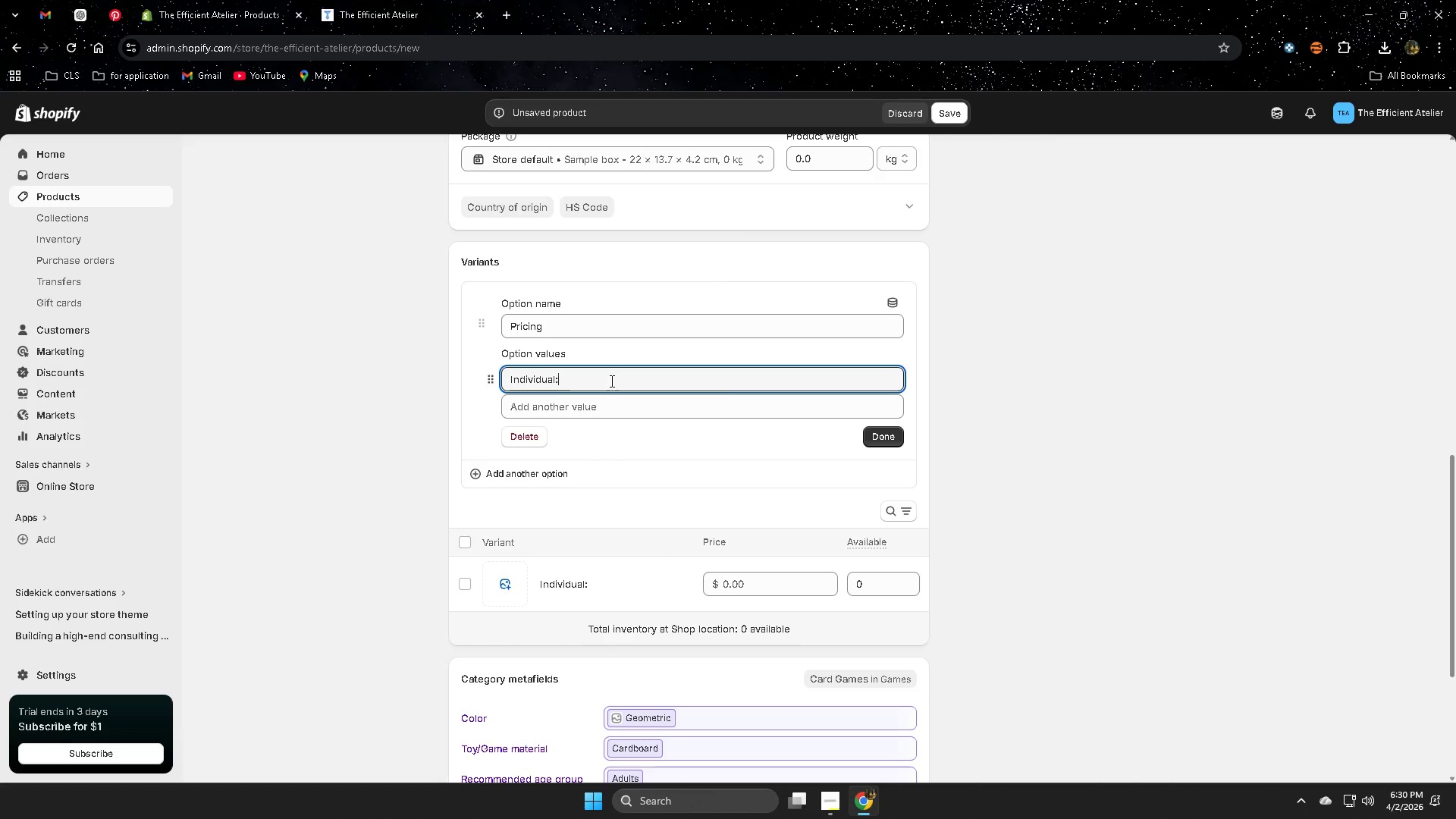 
key(Backspace)
 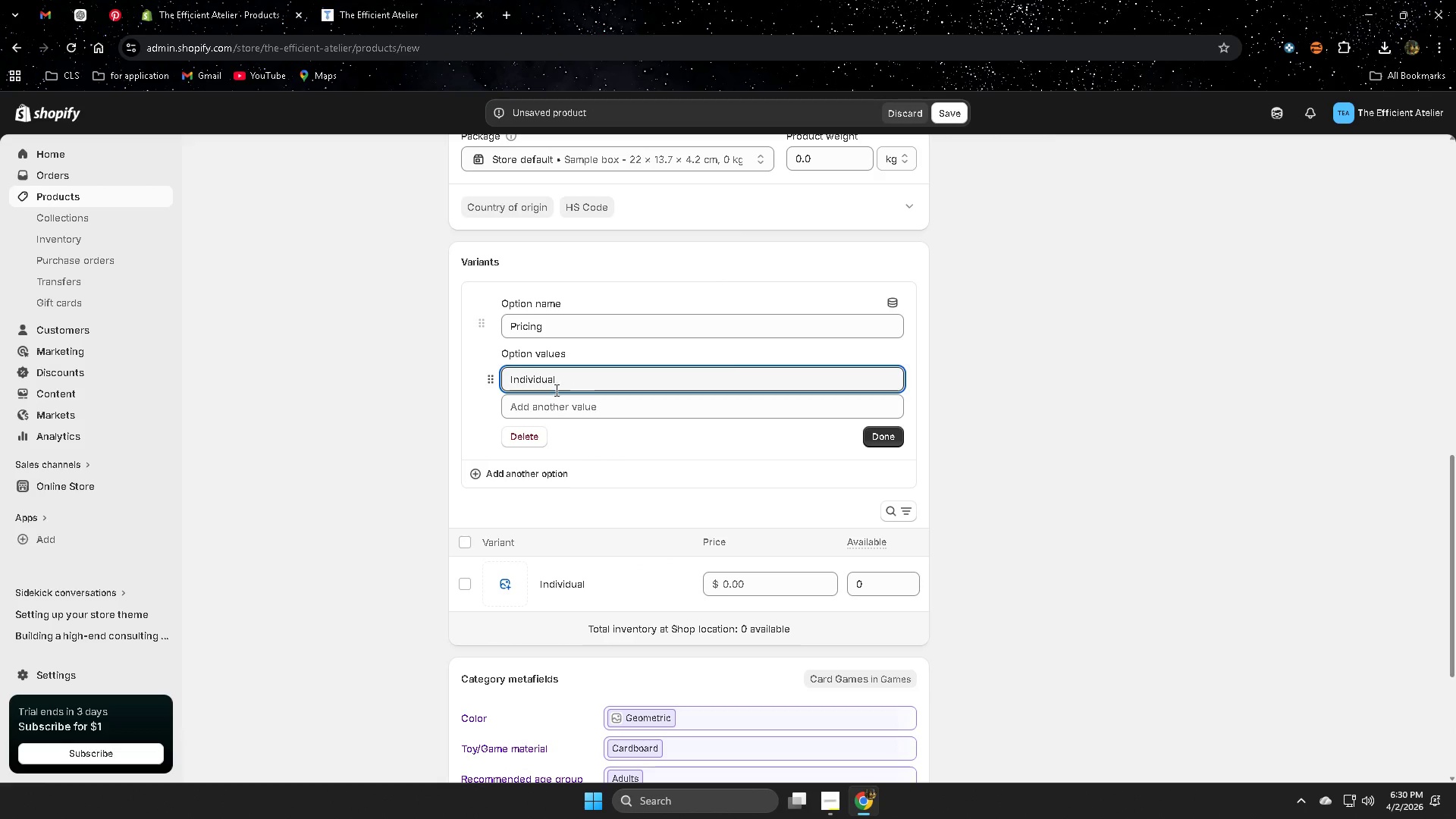 
key(Space)
 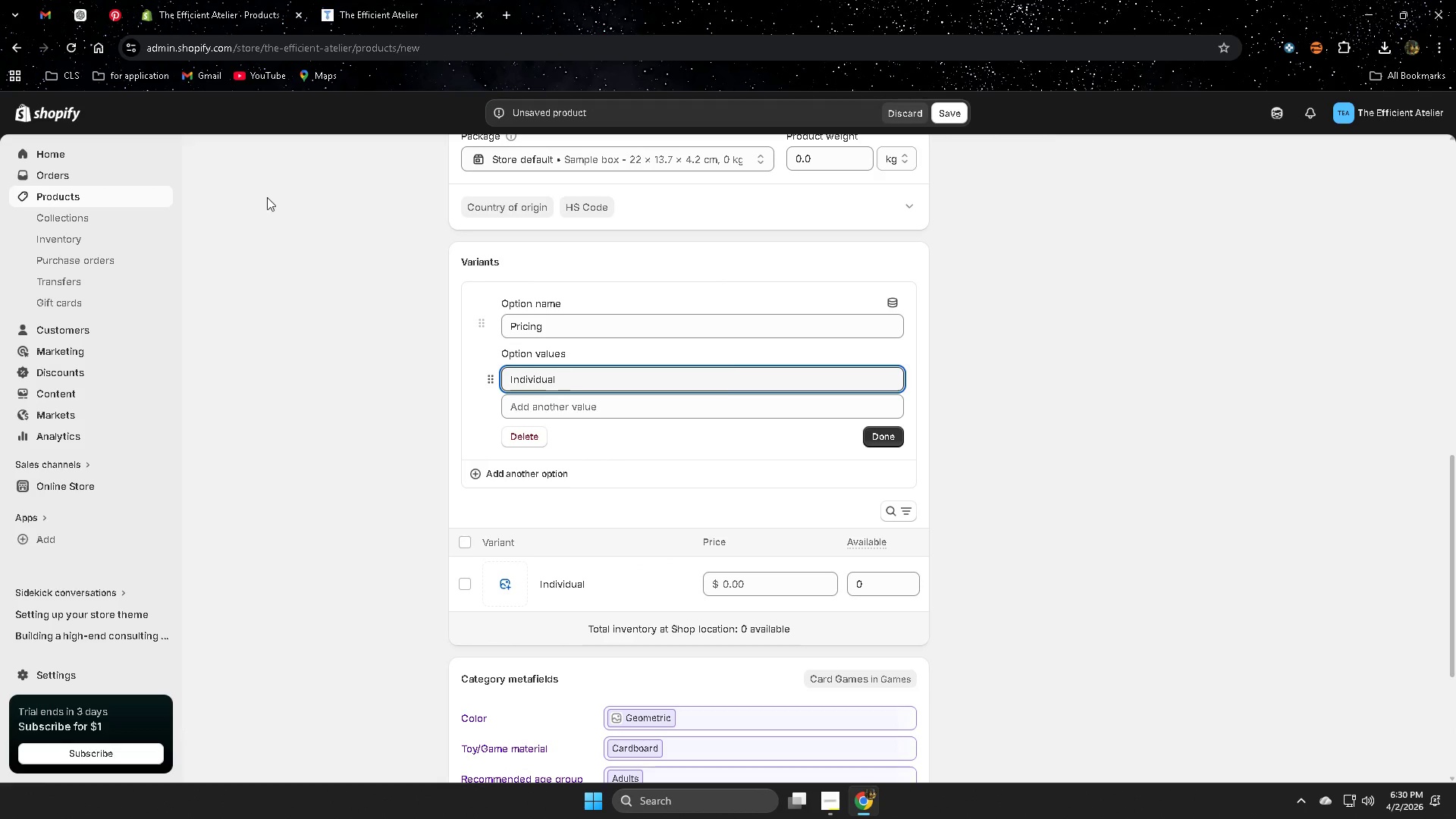 
left_click([829, 808])